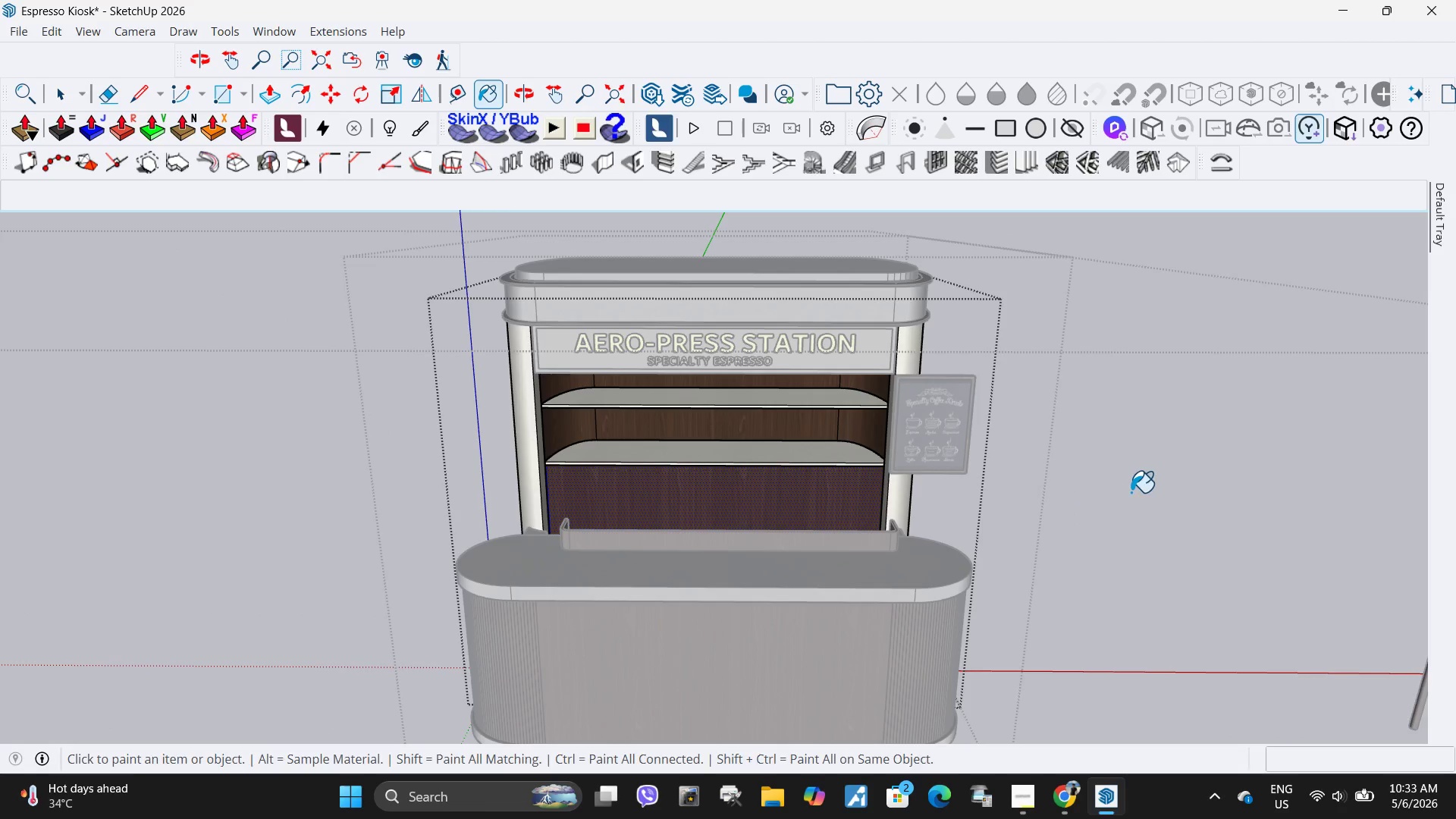 
left_click([1136, 502])
 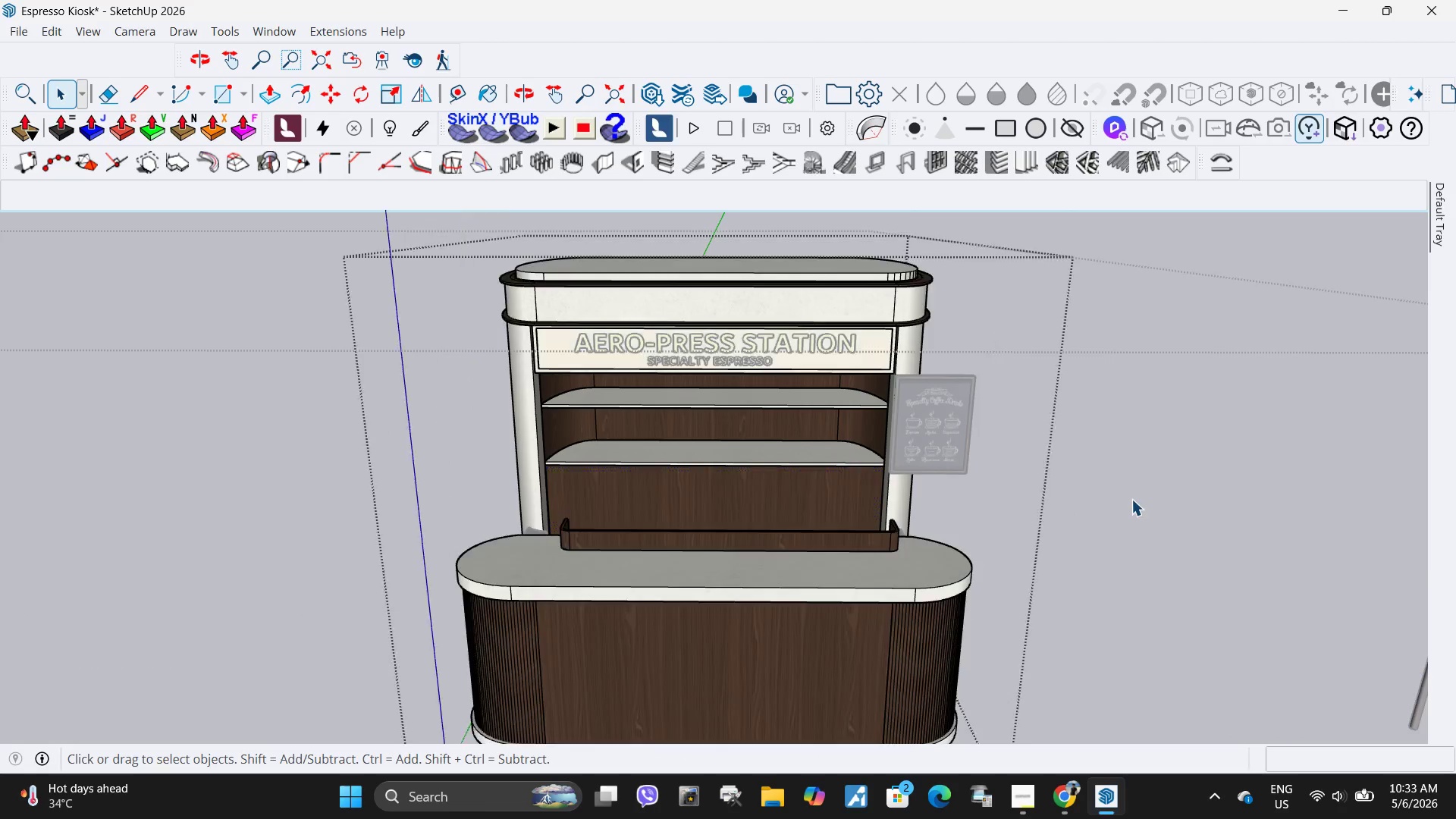 
key(Escape)
 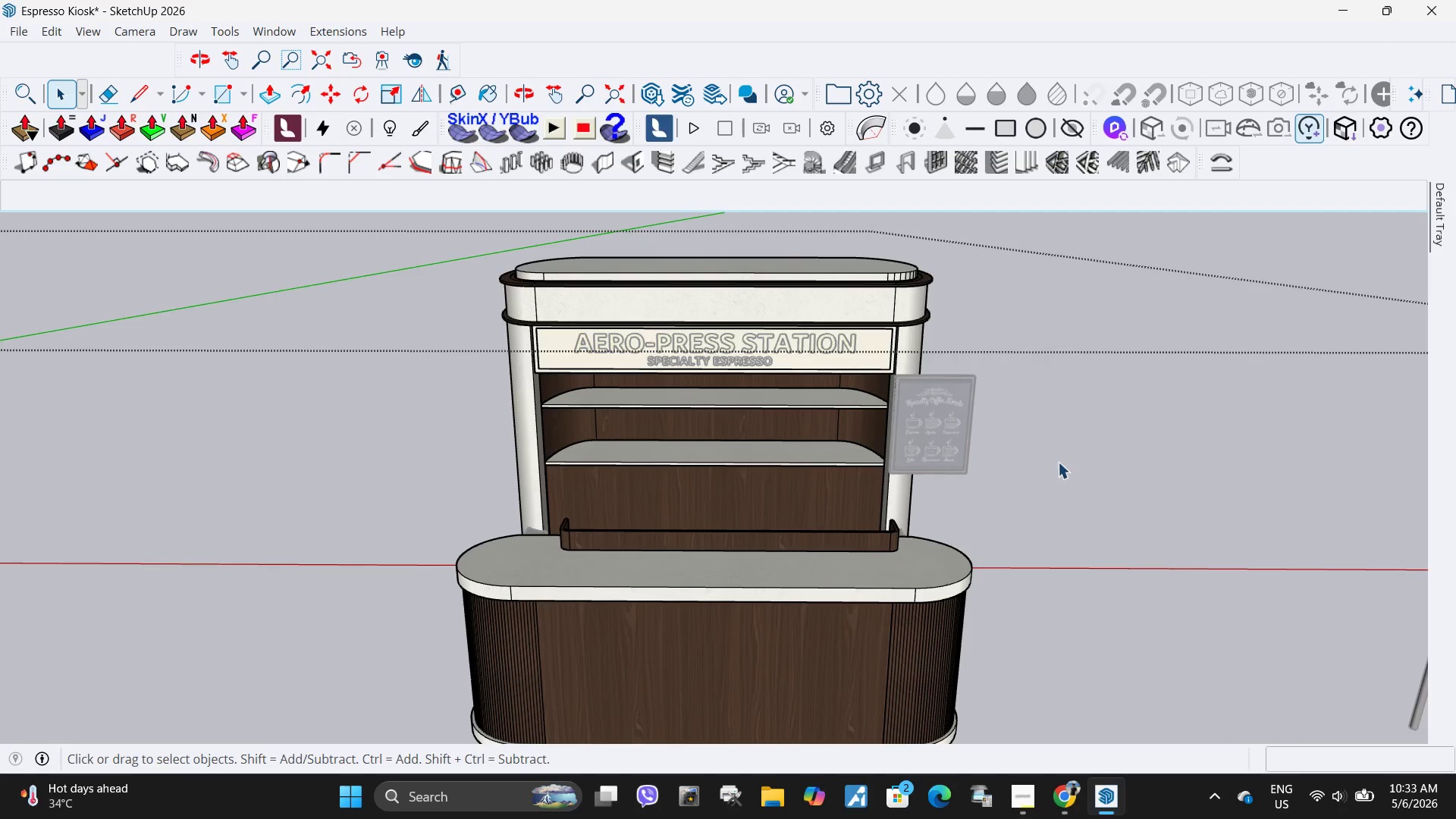 
key(Escape)
 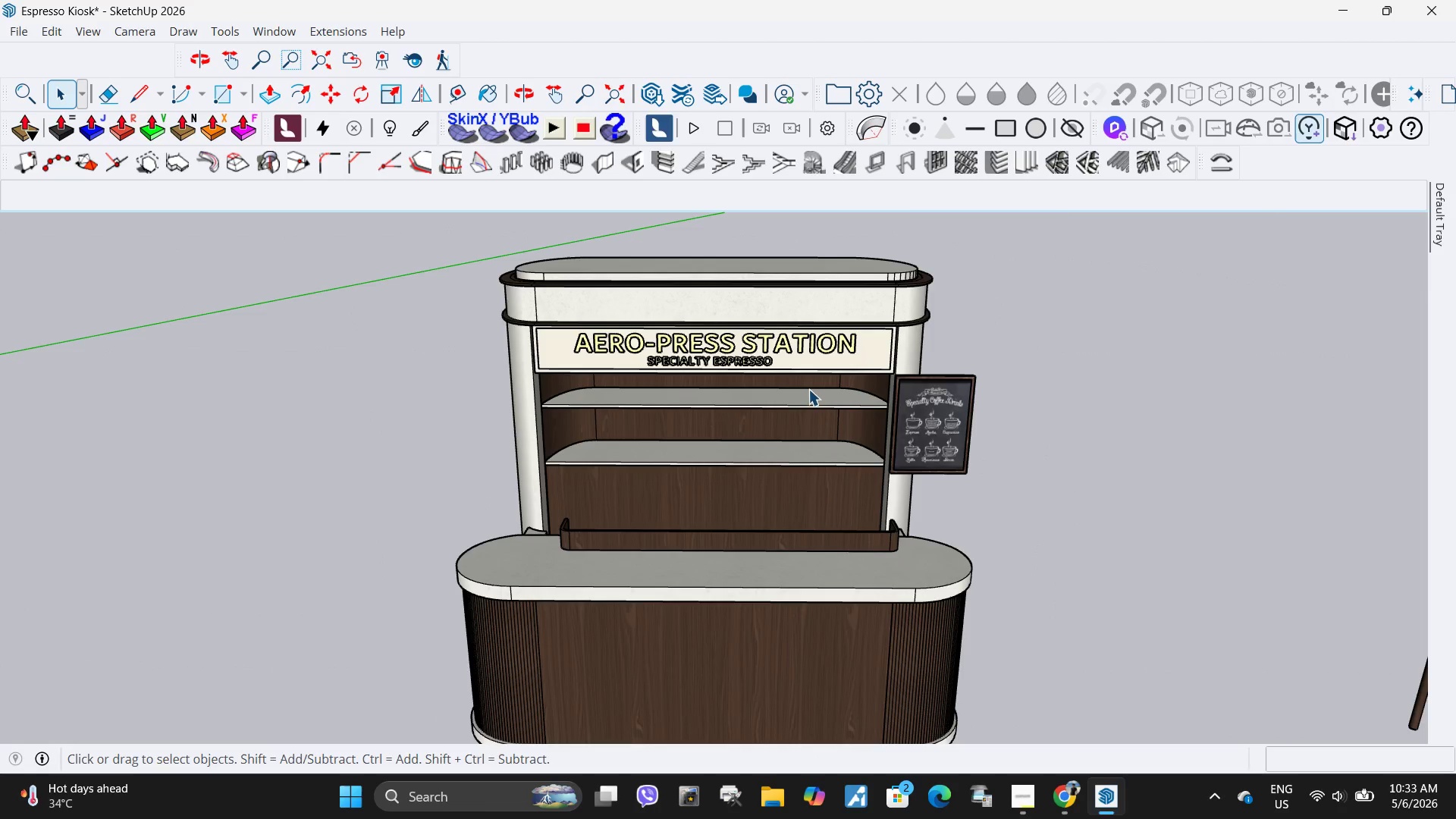 
key(Escape)
 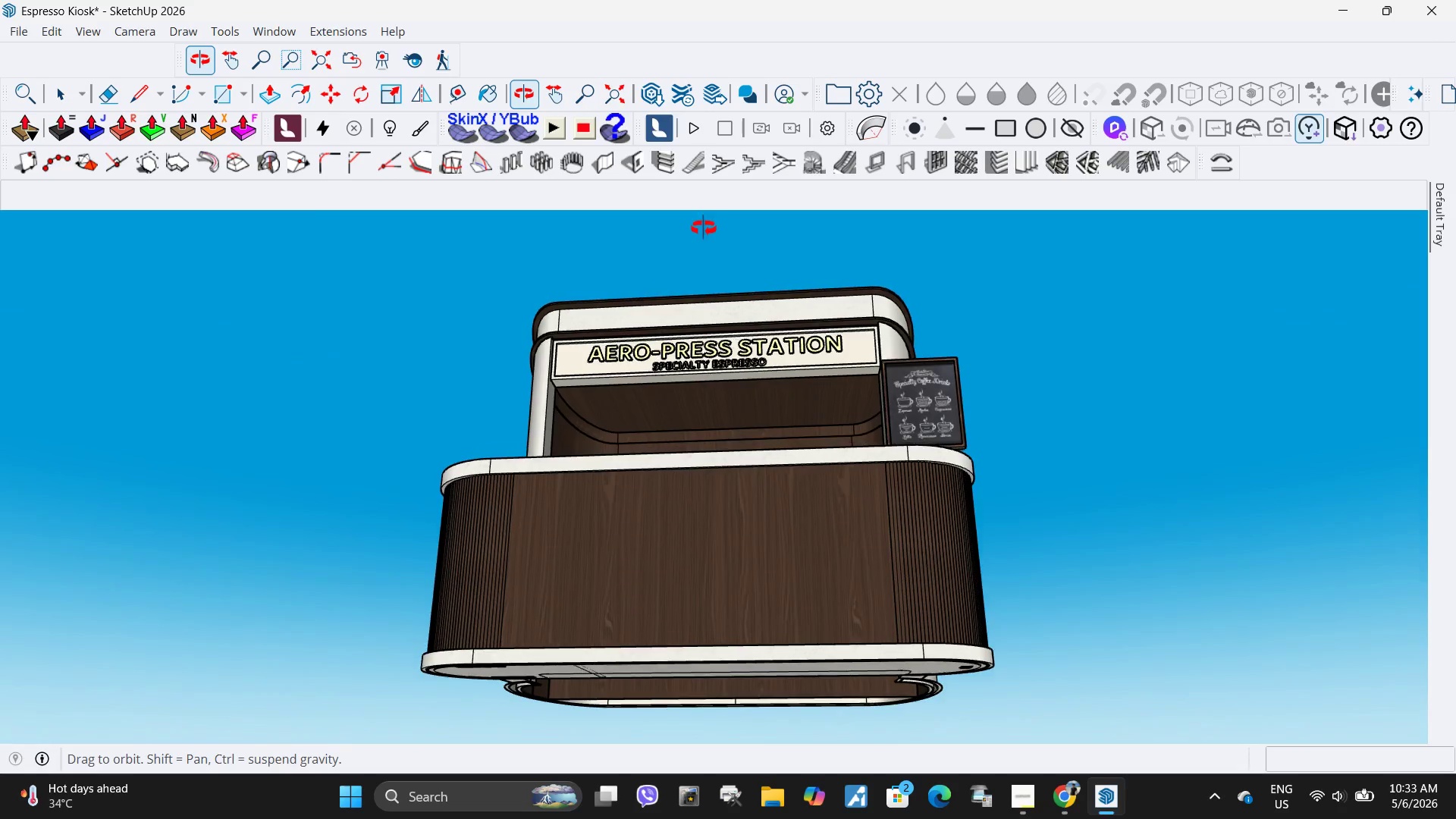 
scroll: coordinate [635, 425], scroll_direction: up, amount: 20.0
 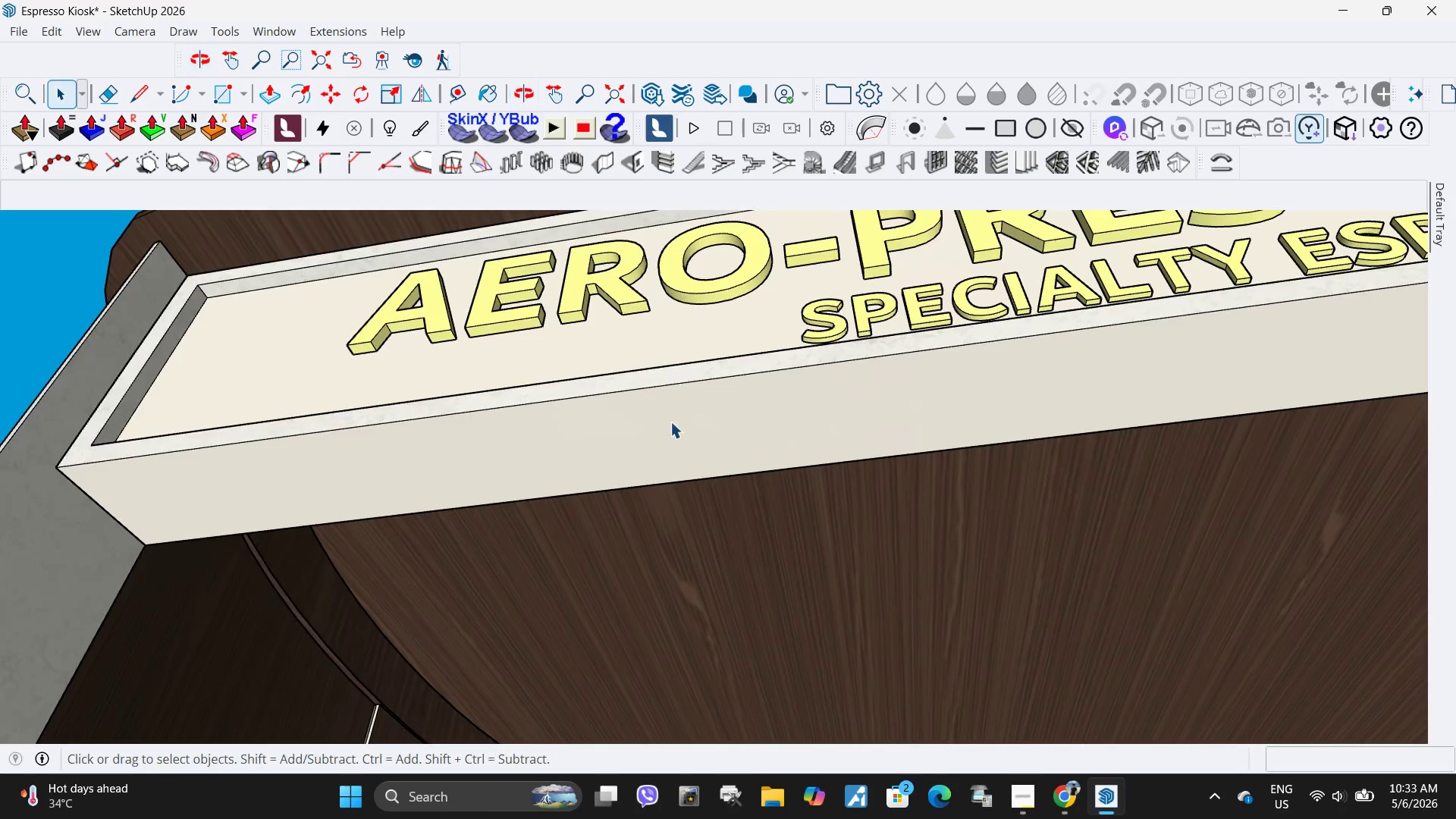 
double_click([670, 425])
 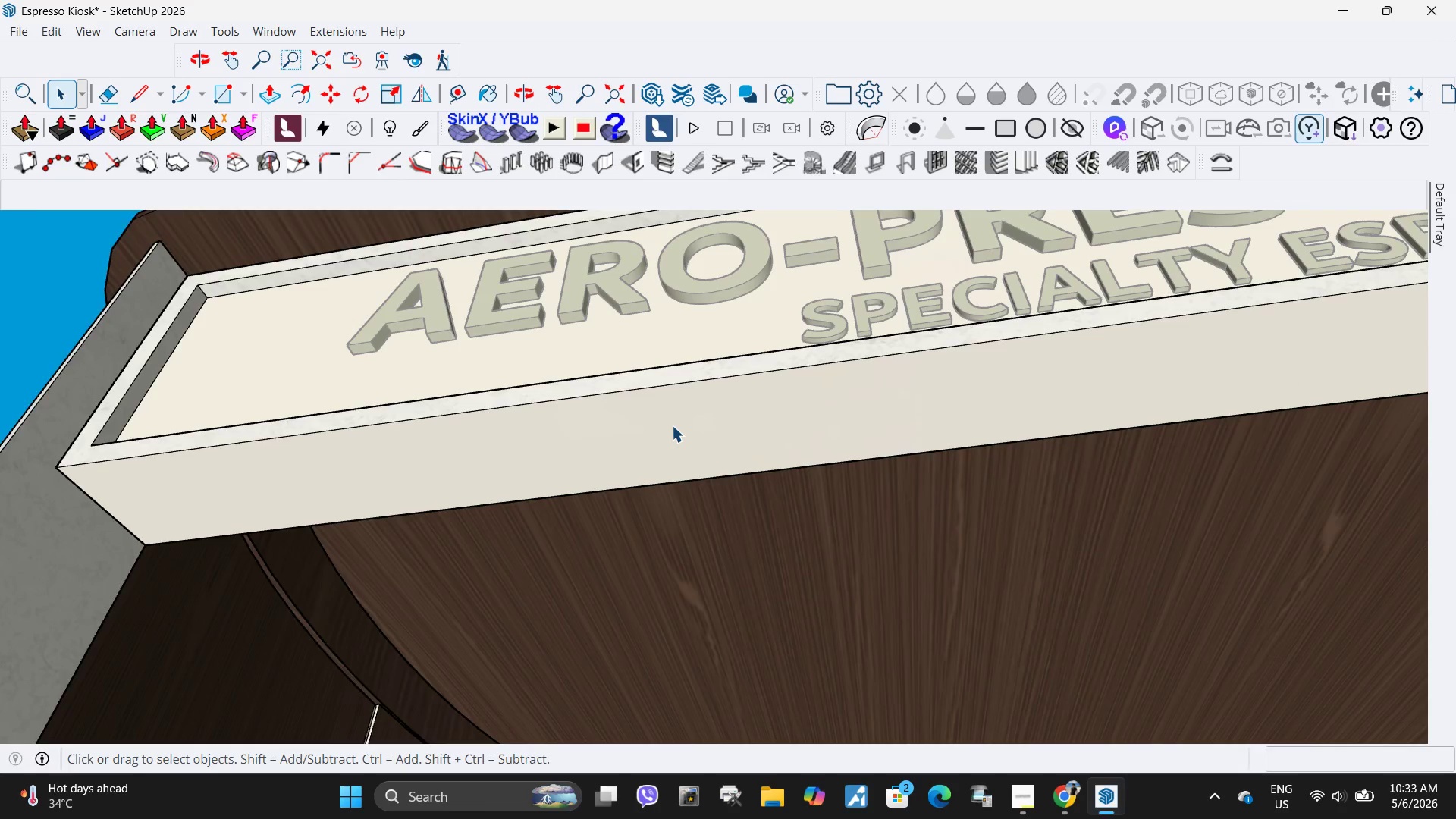 
triple_click([672, 425])
 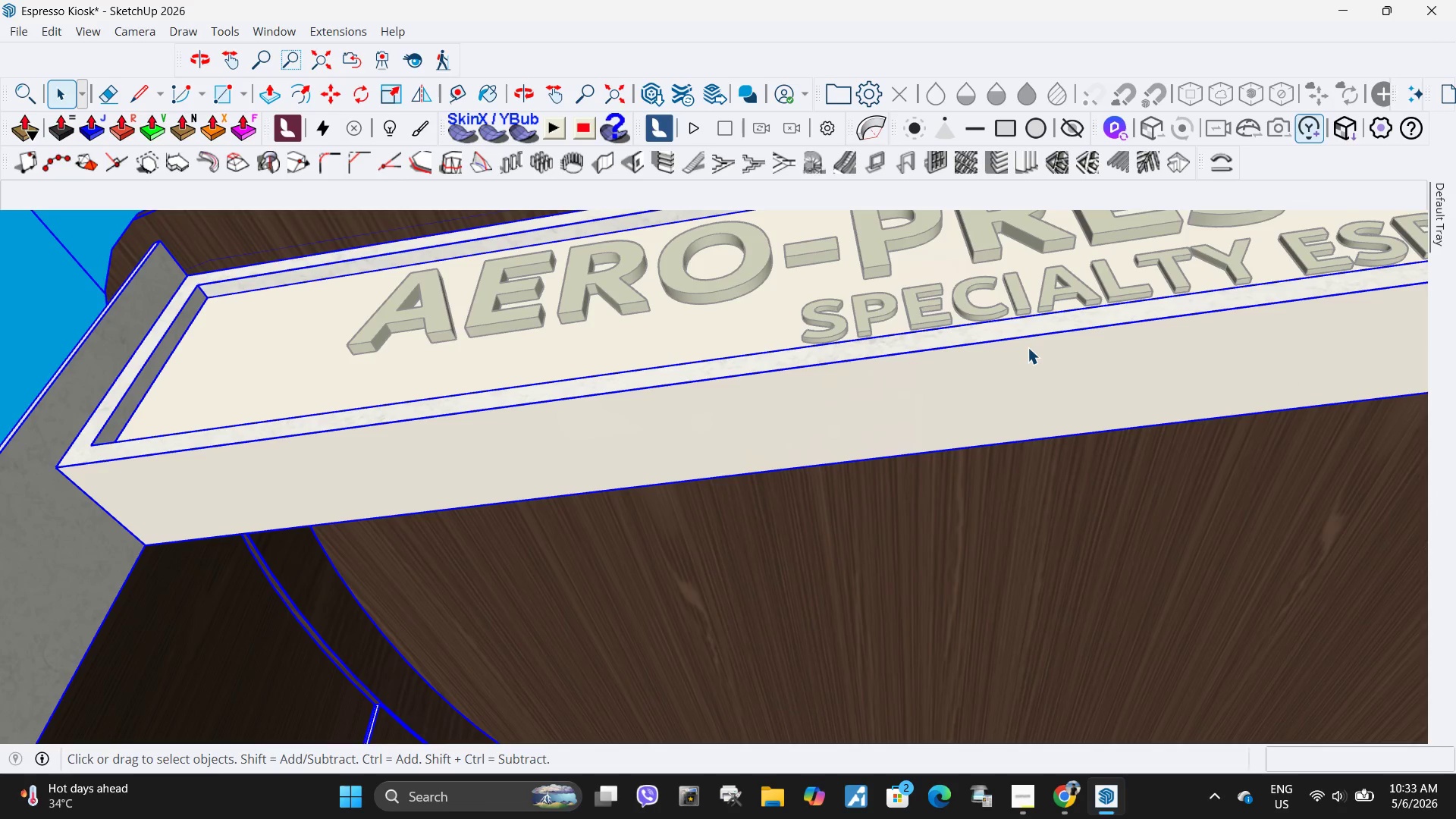 
double_click([1028, 347])
 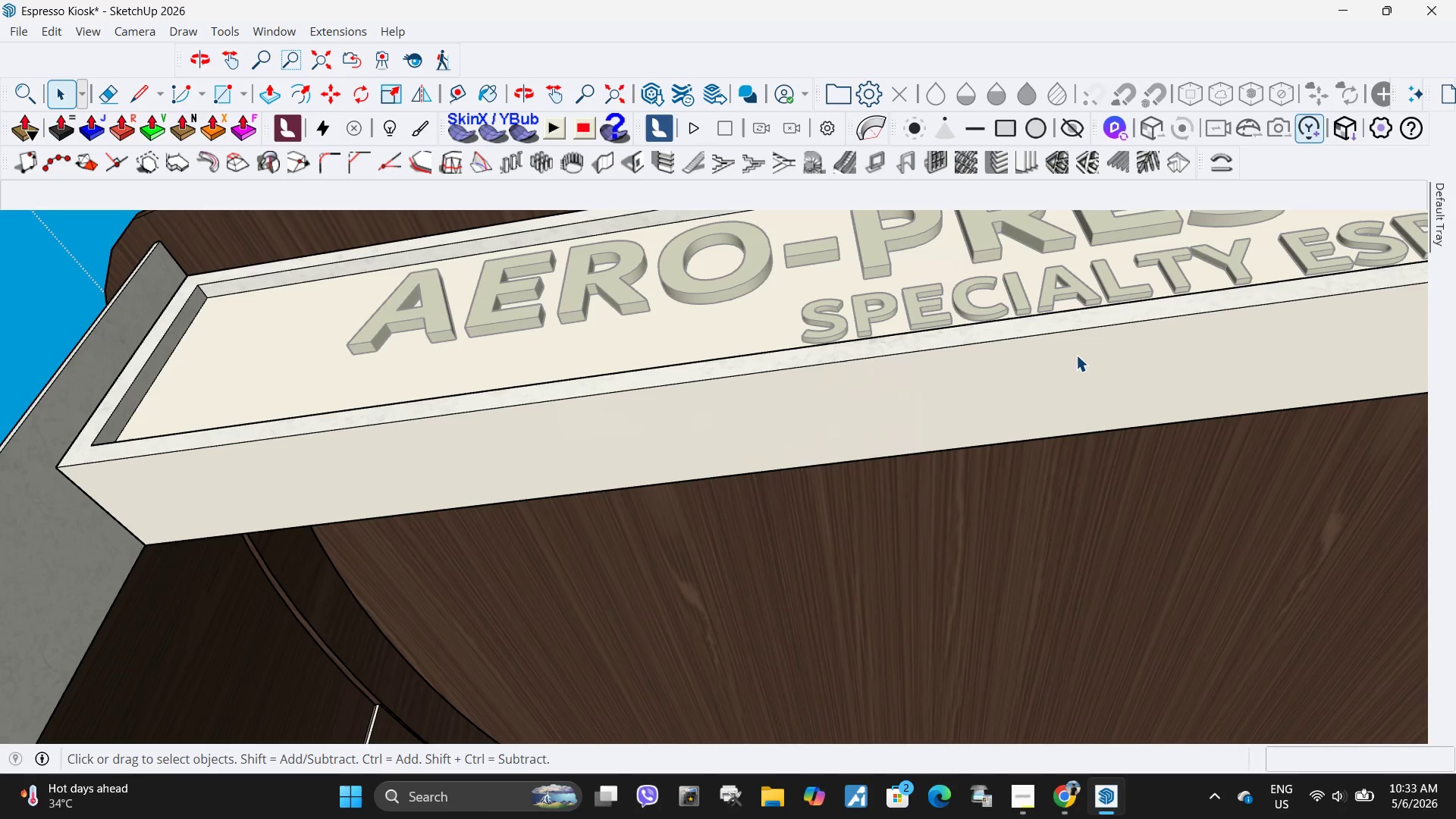 
triple_click([1076, 355])
 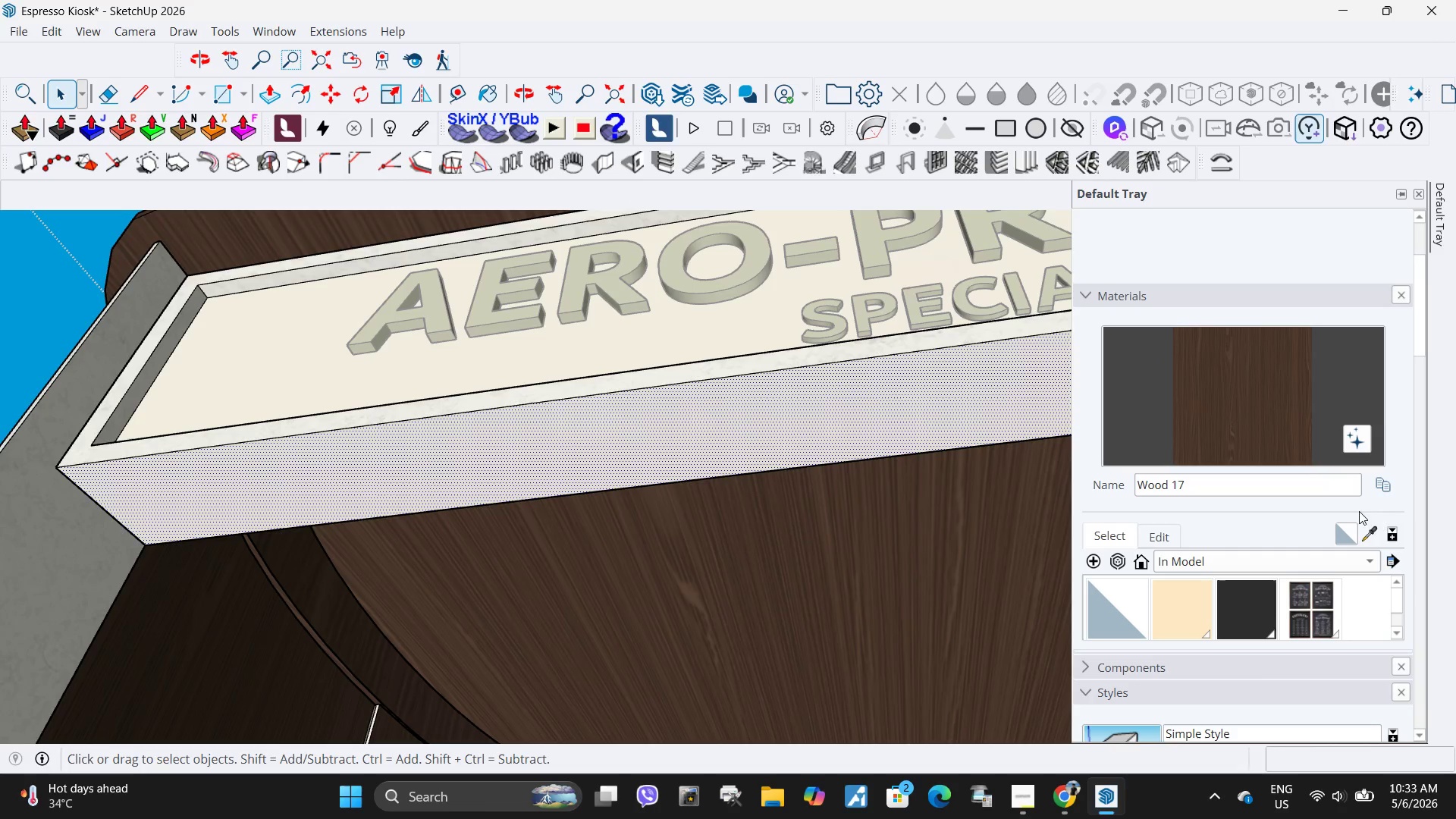 
left_click([1370, 535])
 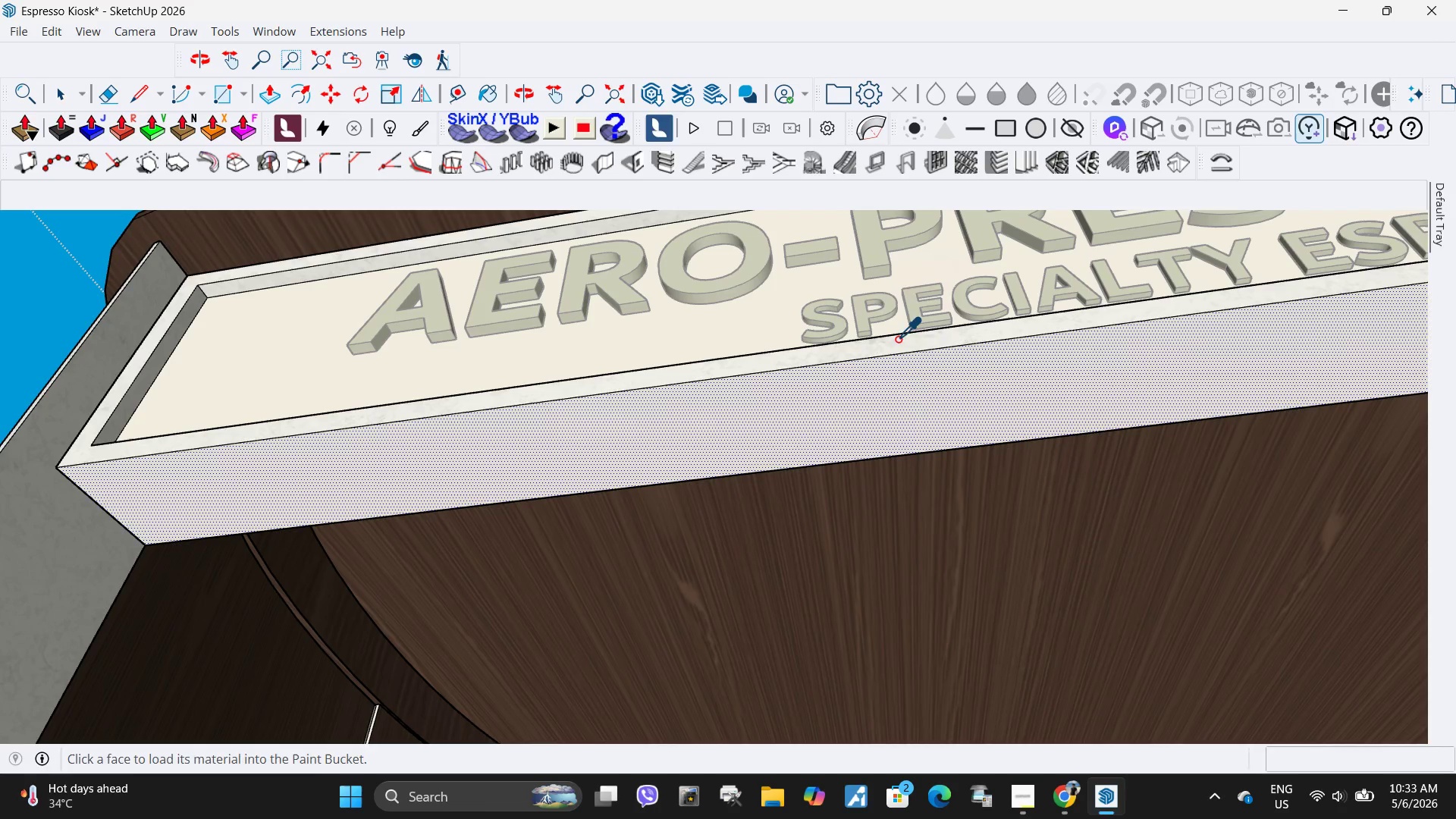 
double_click([908, 403])
 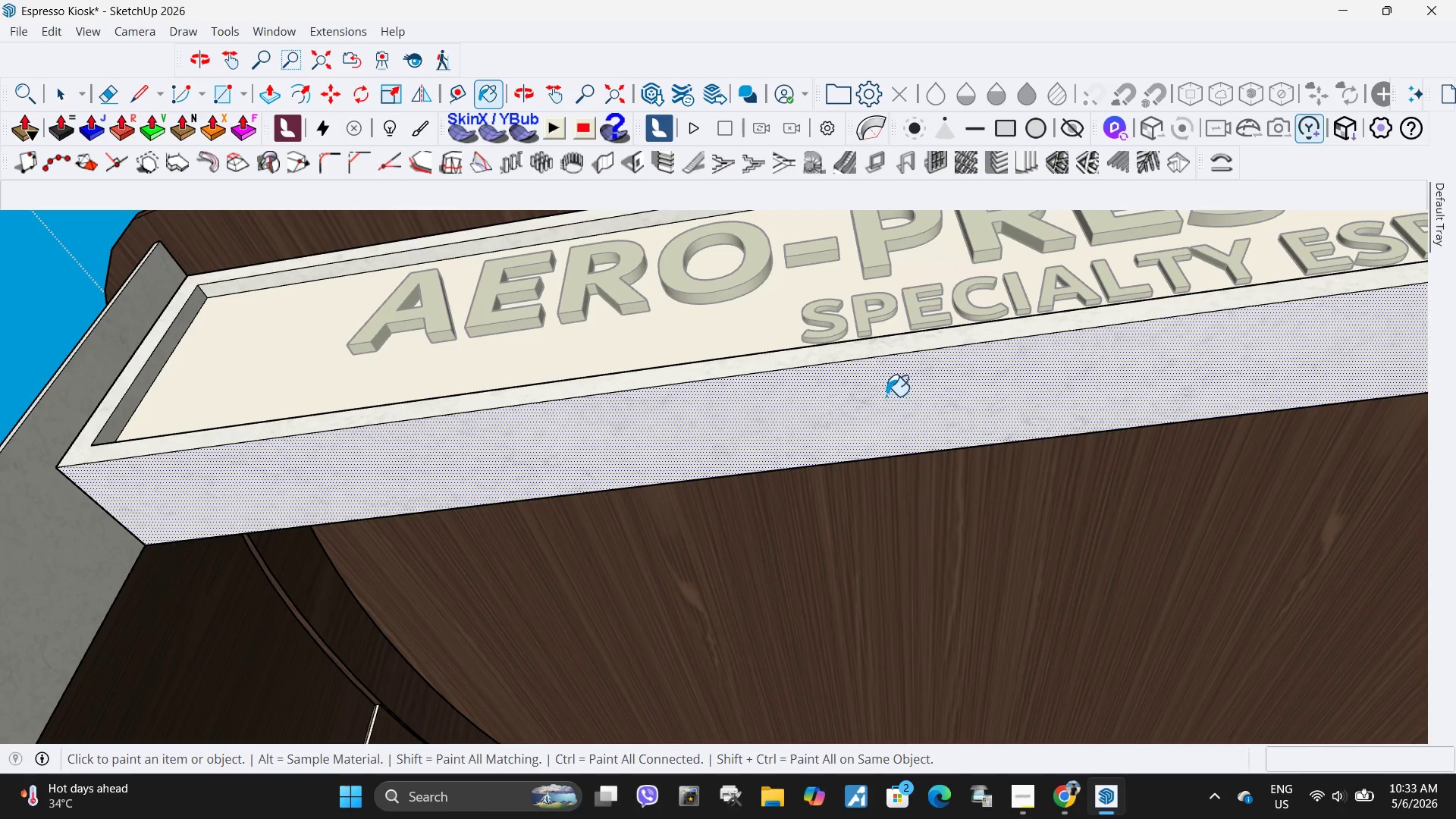 
key(Space)
 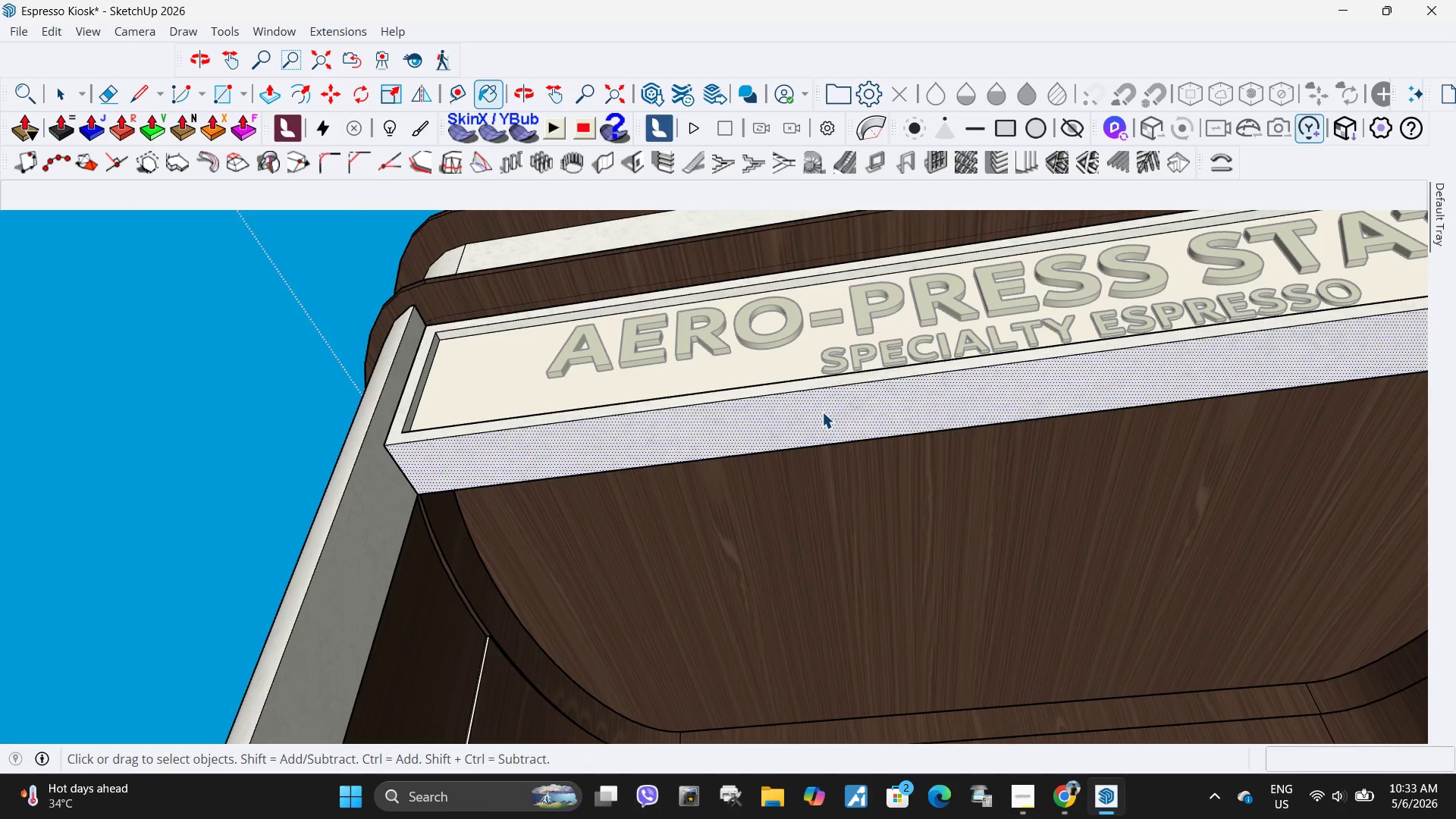 
key(Escape)
 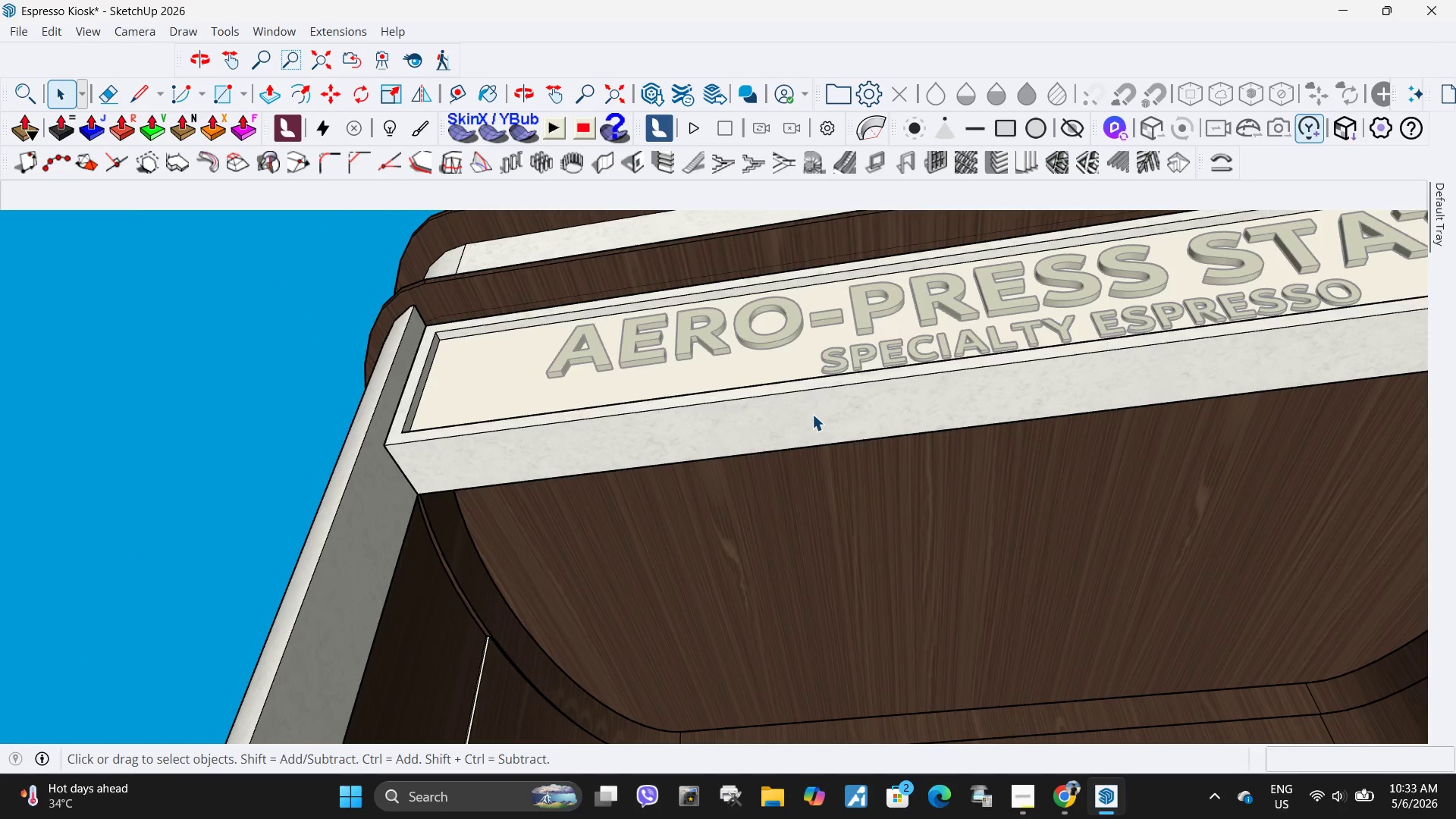 
key(Escape)
 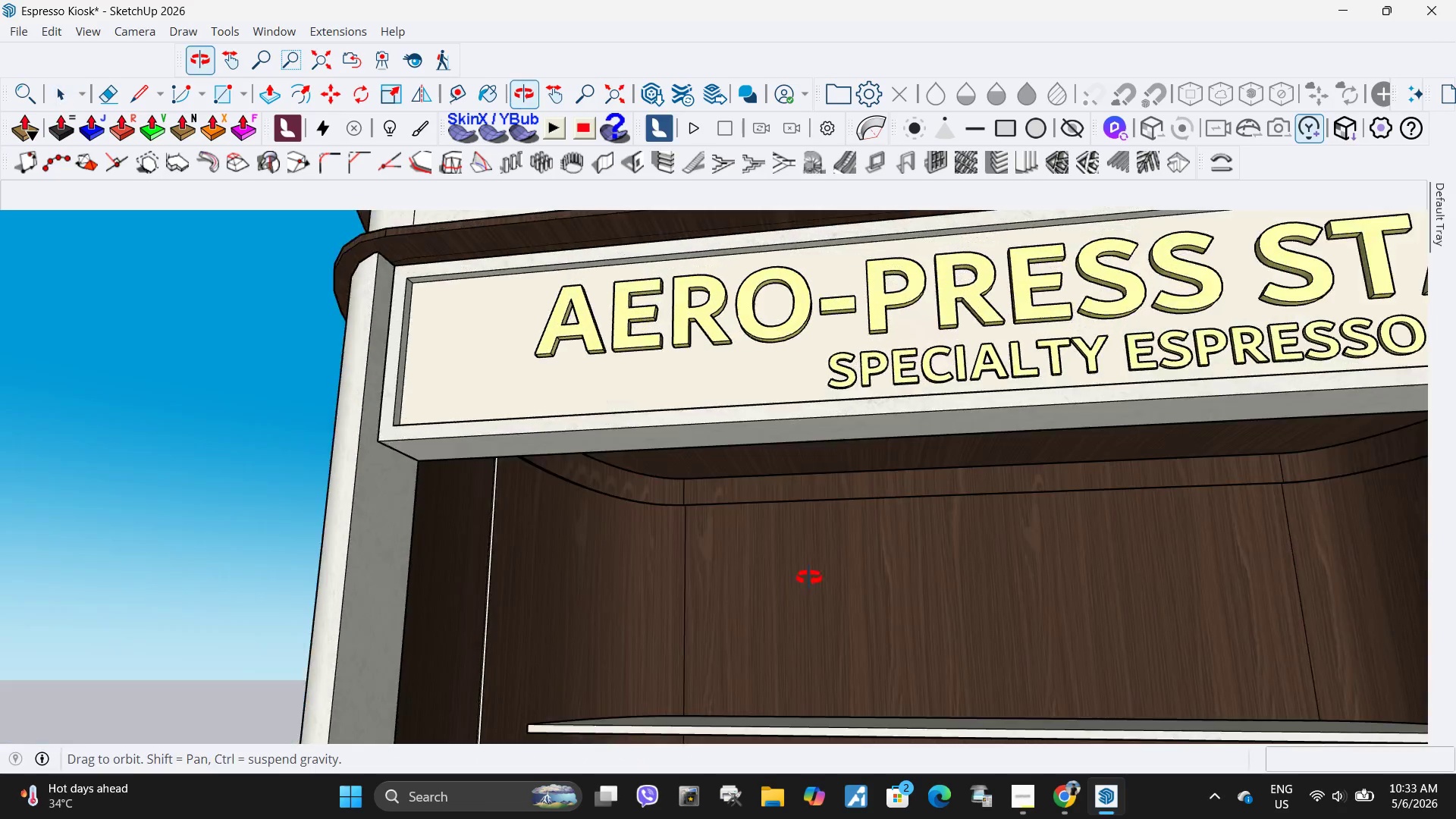 
scroll: coordinate [839, 419], scroll_direction: down, amount: 6.0
 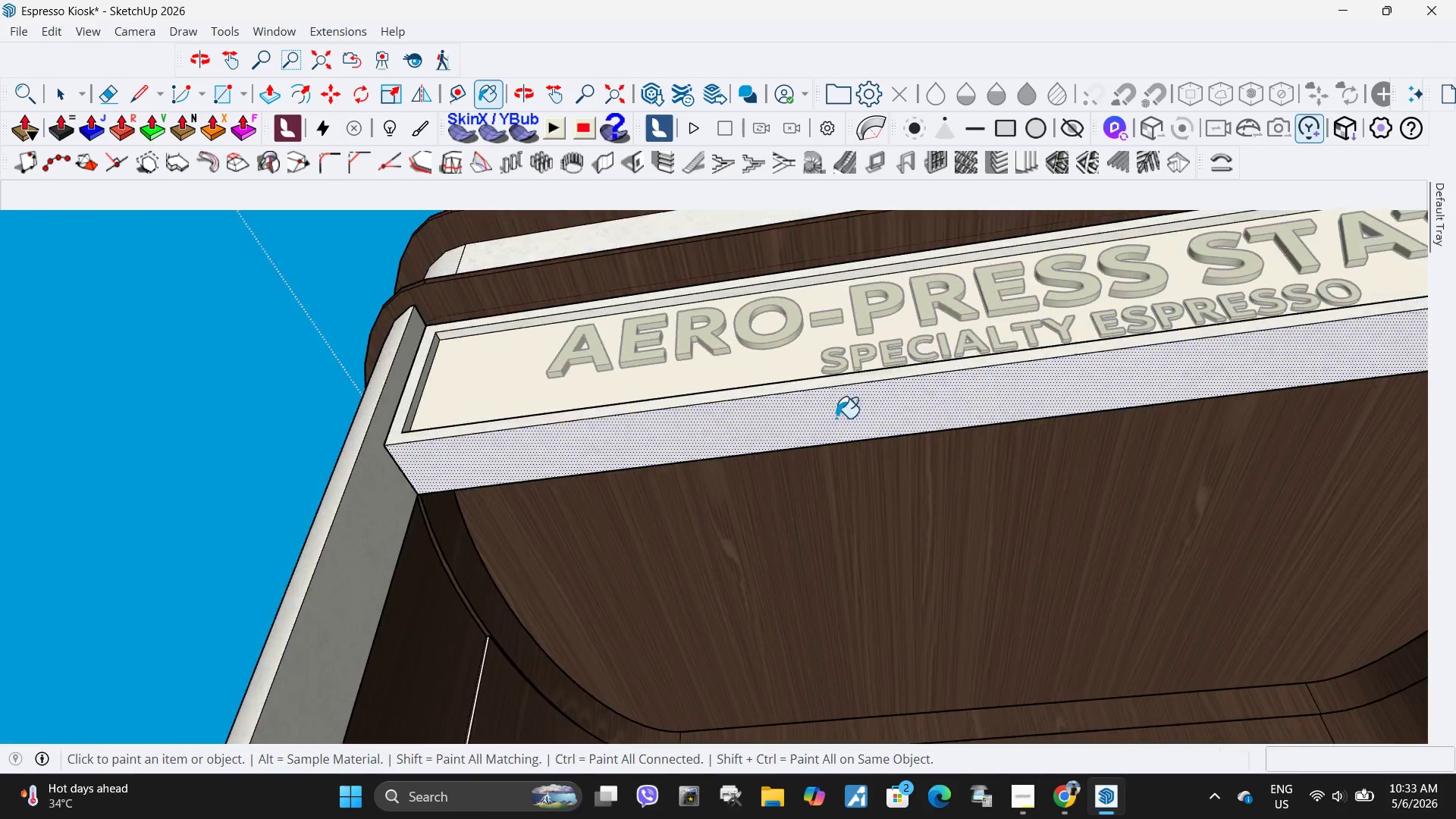 
key(Escape)
 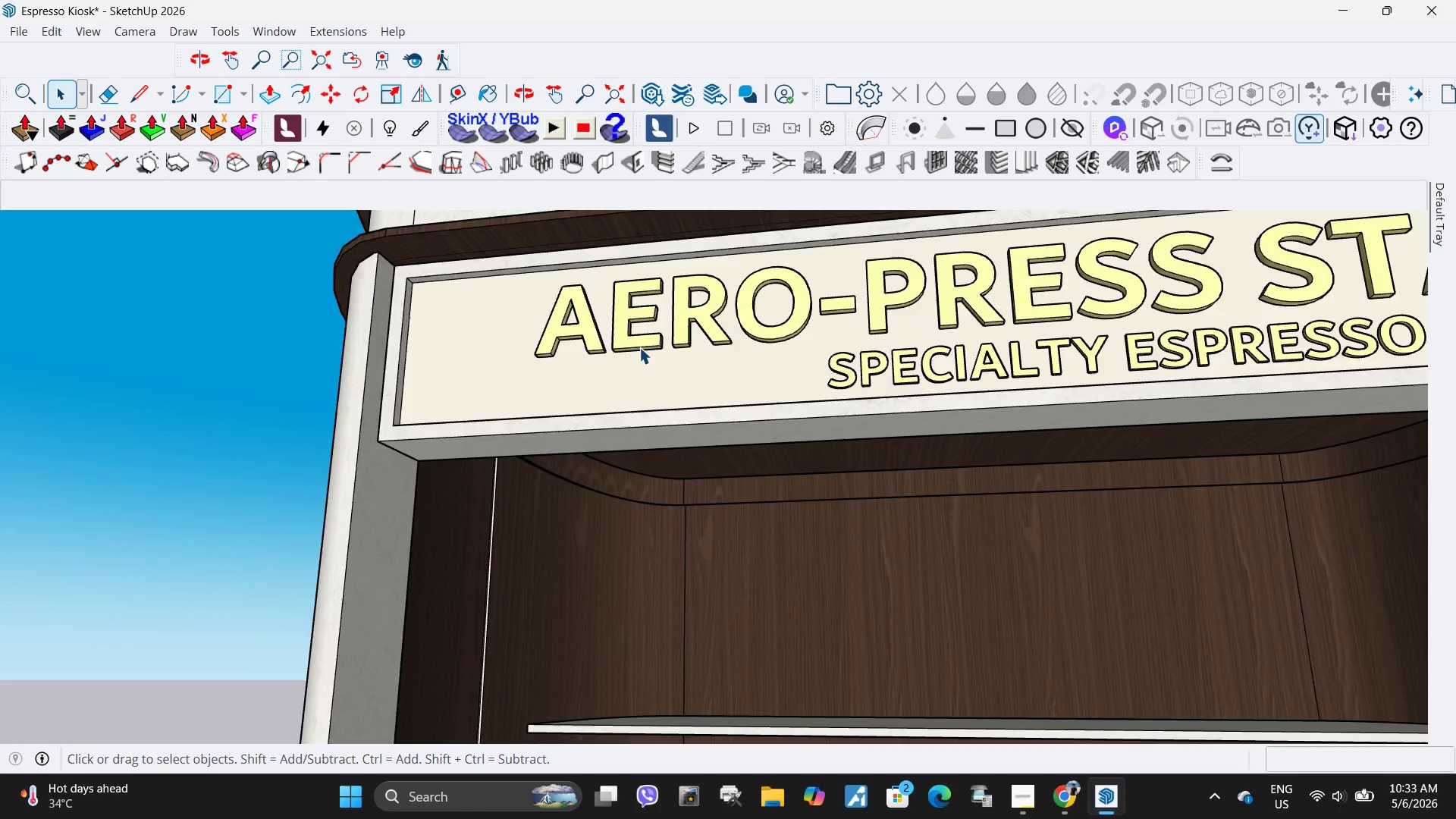 
key(Escape)
 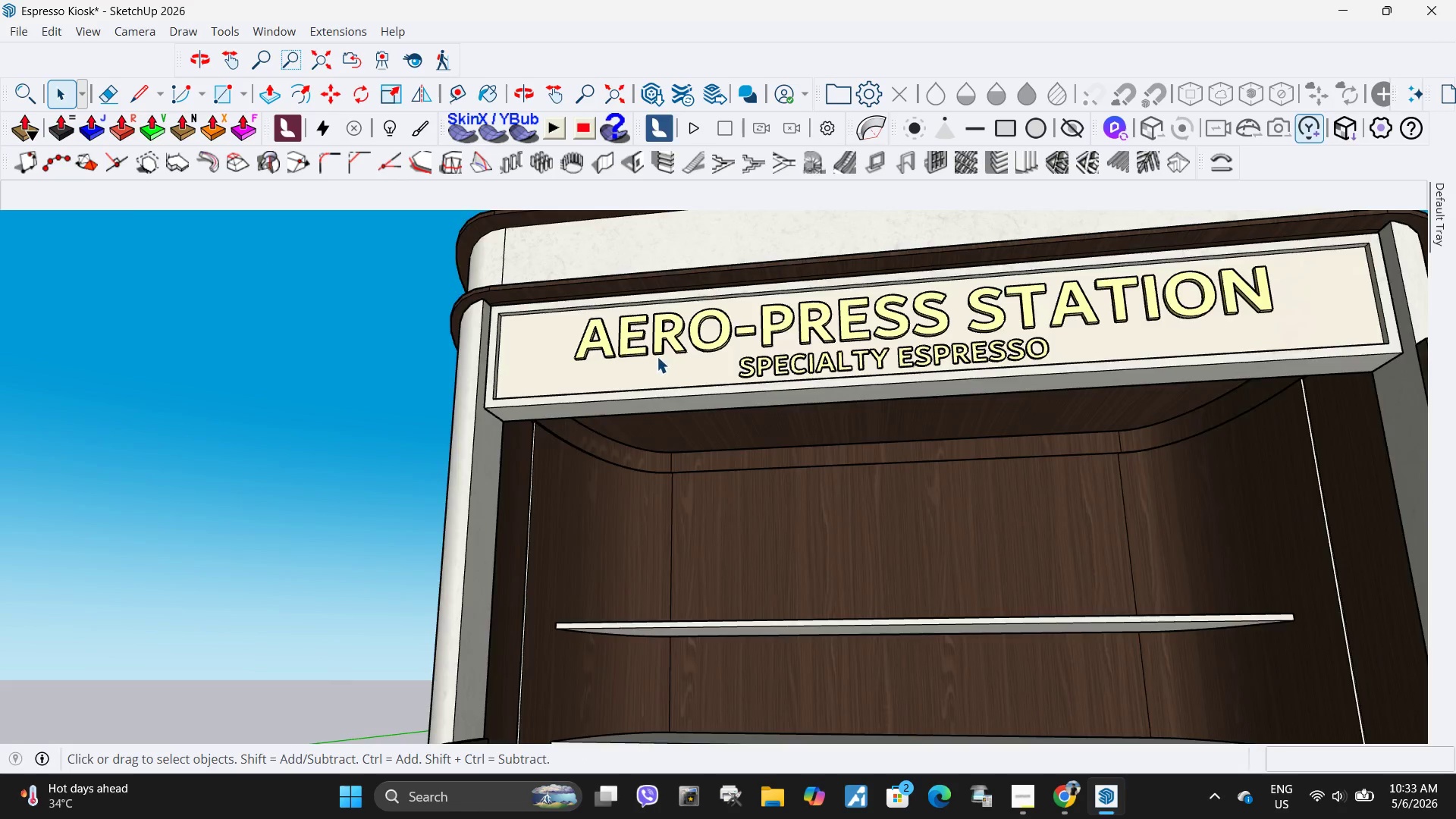 
key(Escape)